 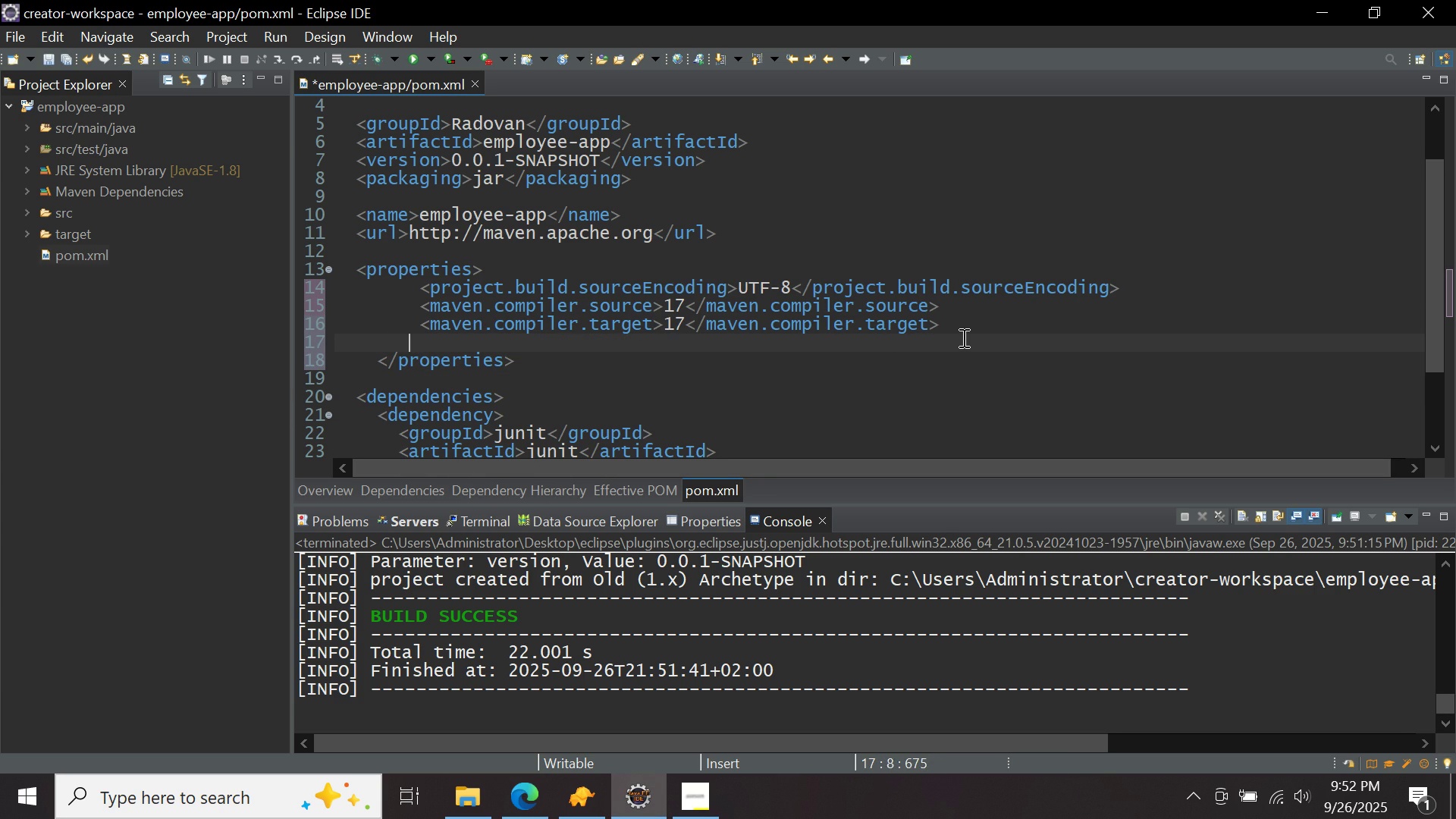 
key(Backspace)
 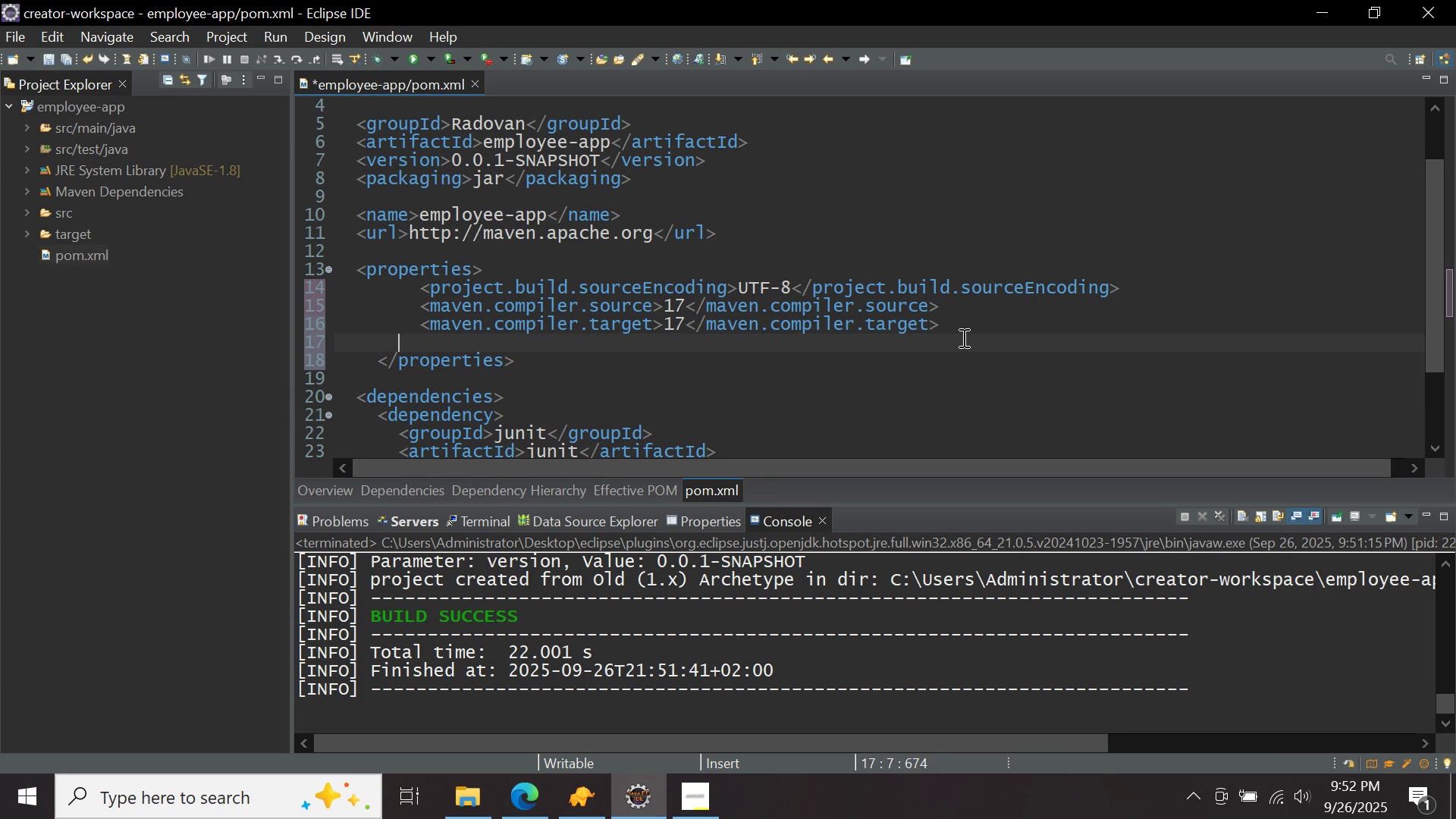 
key(Backspace)
 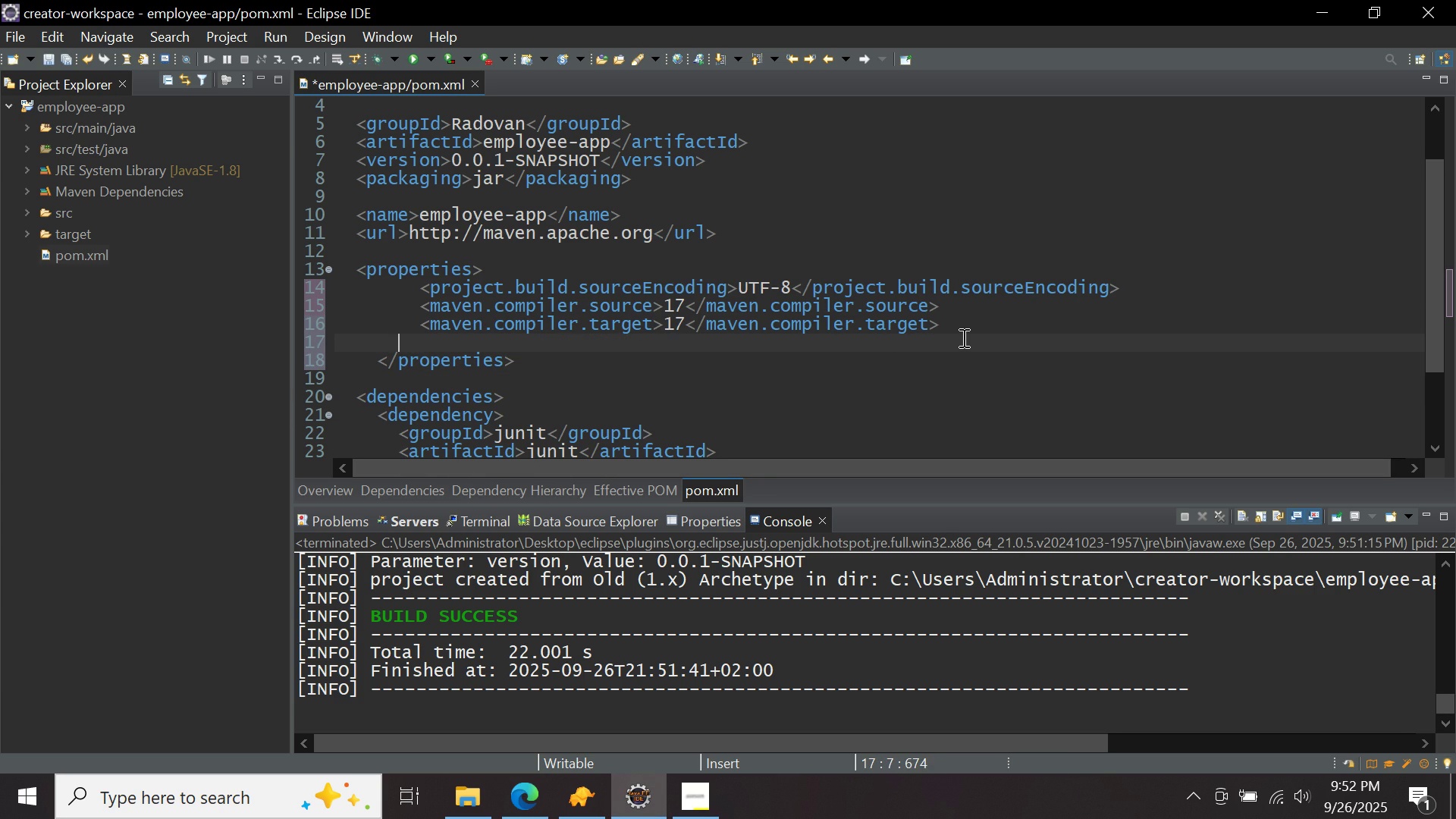 
key(Backspace)
 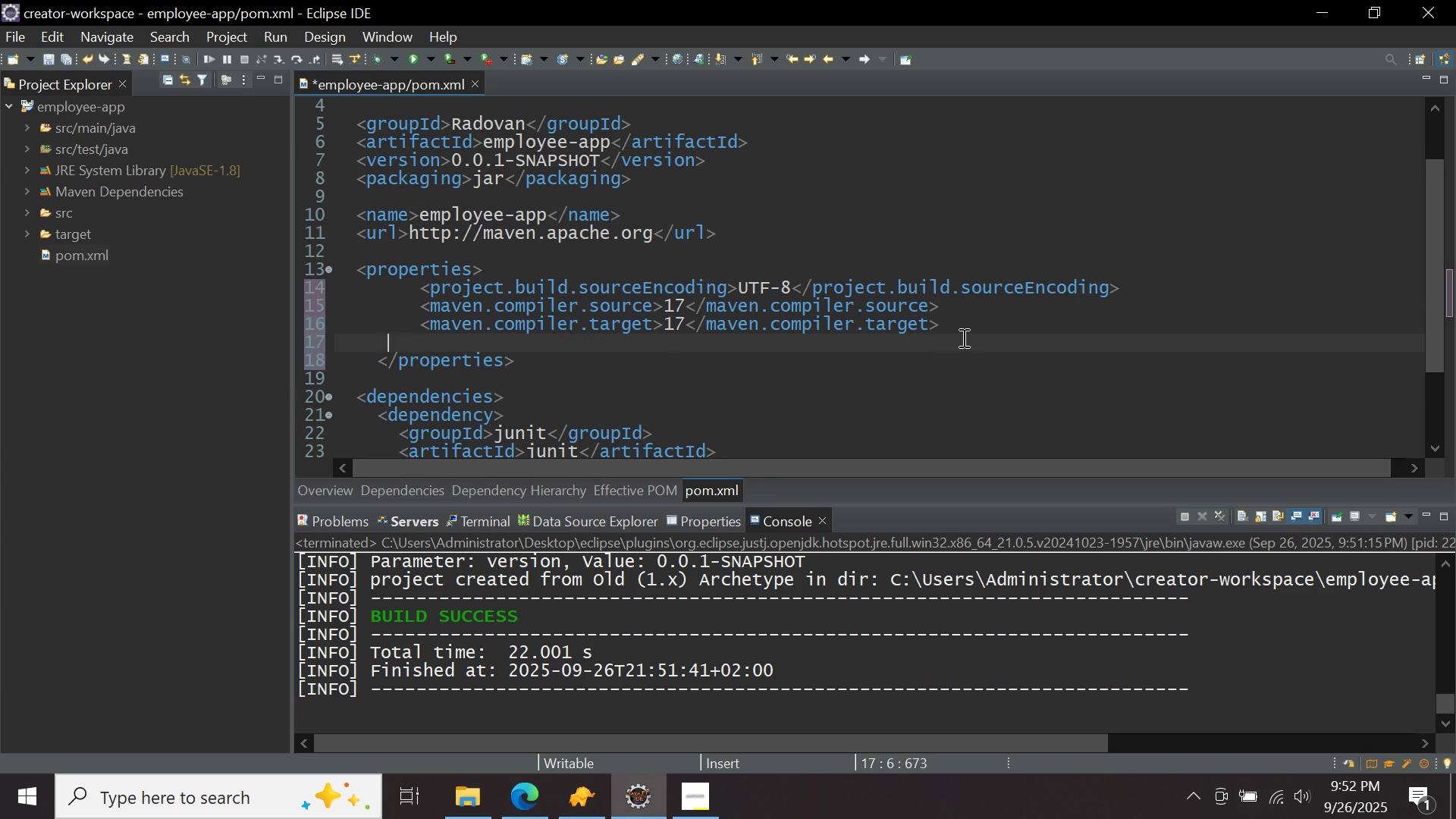 
key(Backspace)
 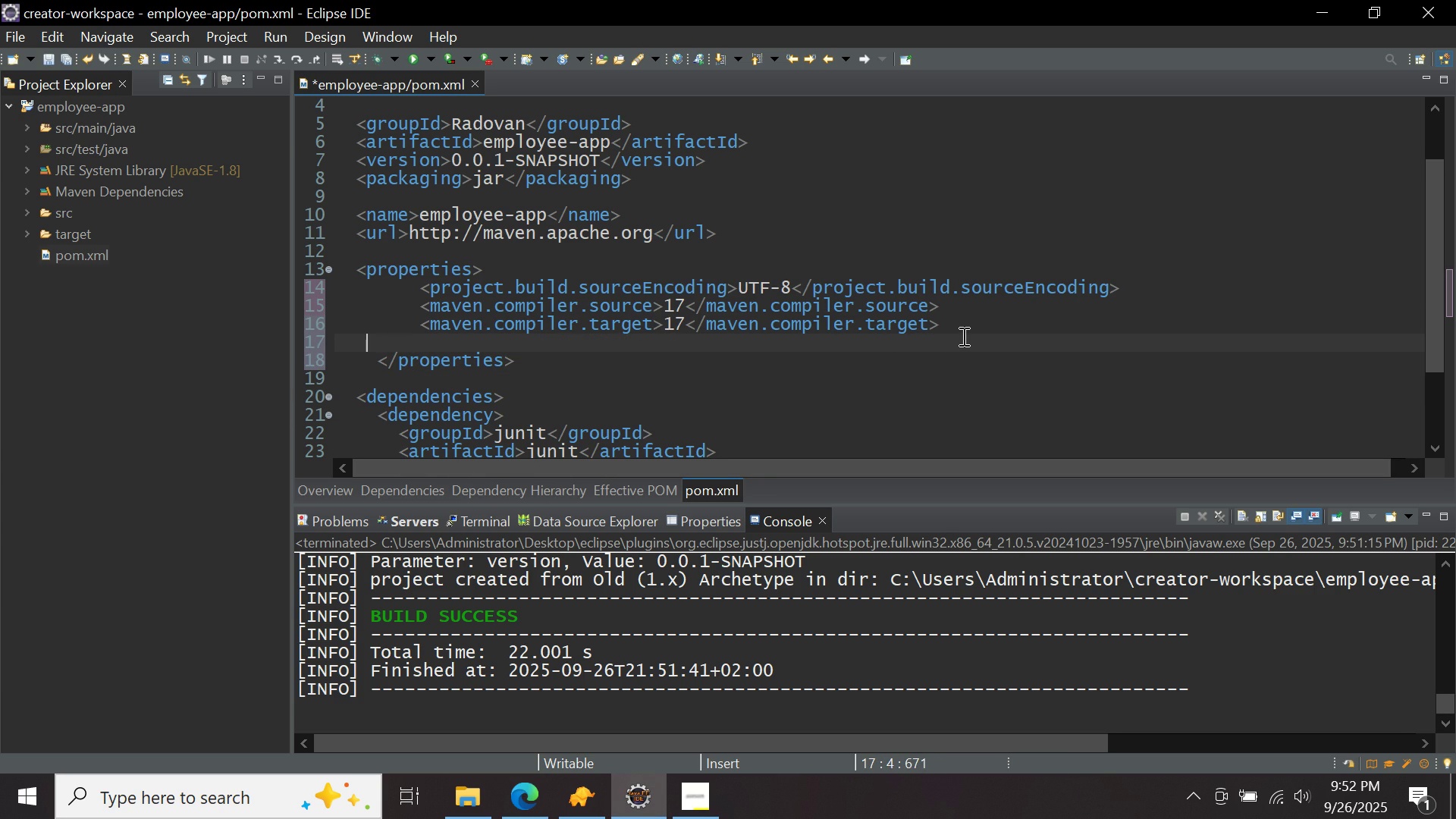 
key(Backspace)
 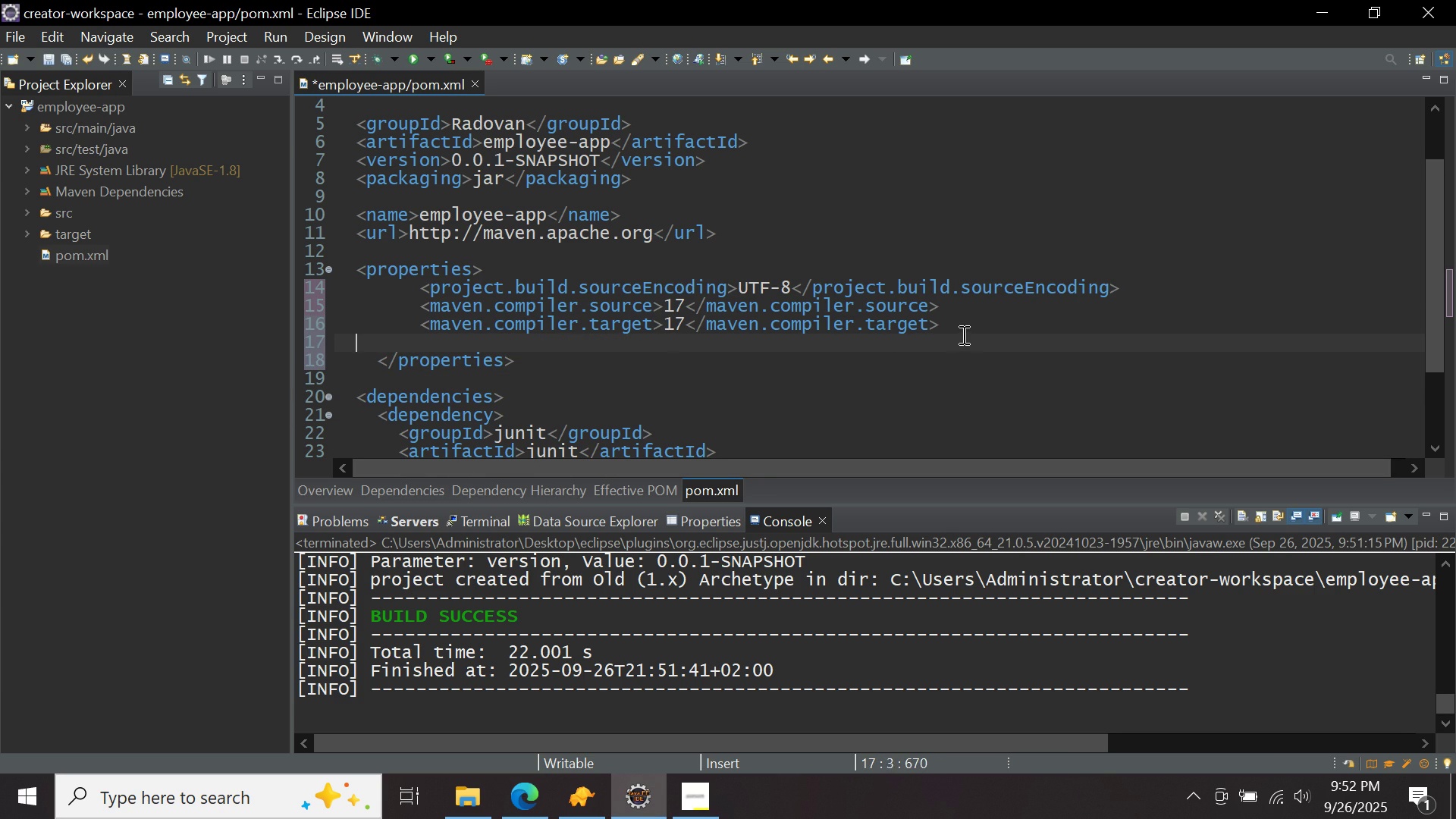 
key(Backspace)
 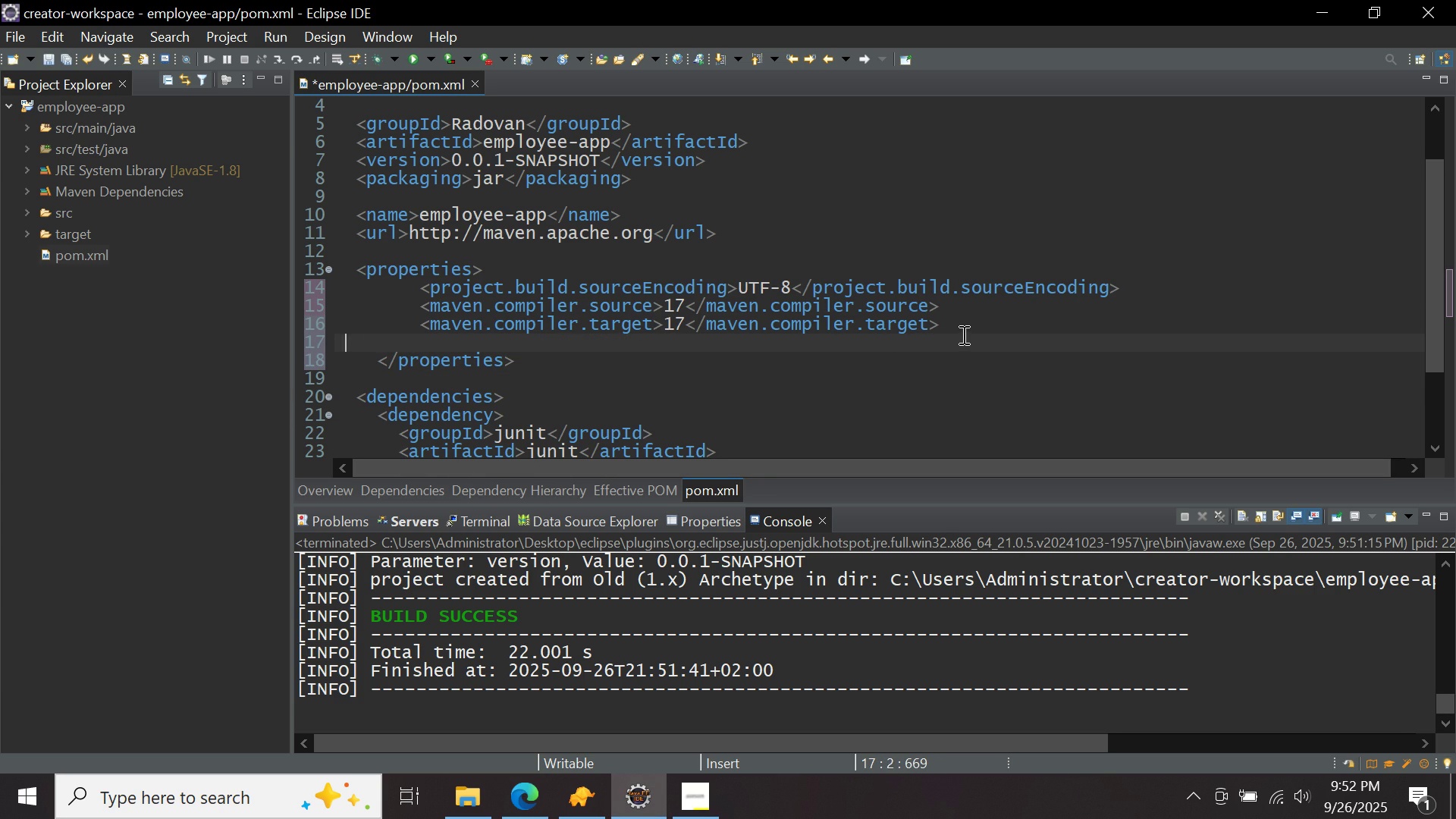 
key(Backspace)
 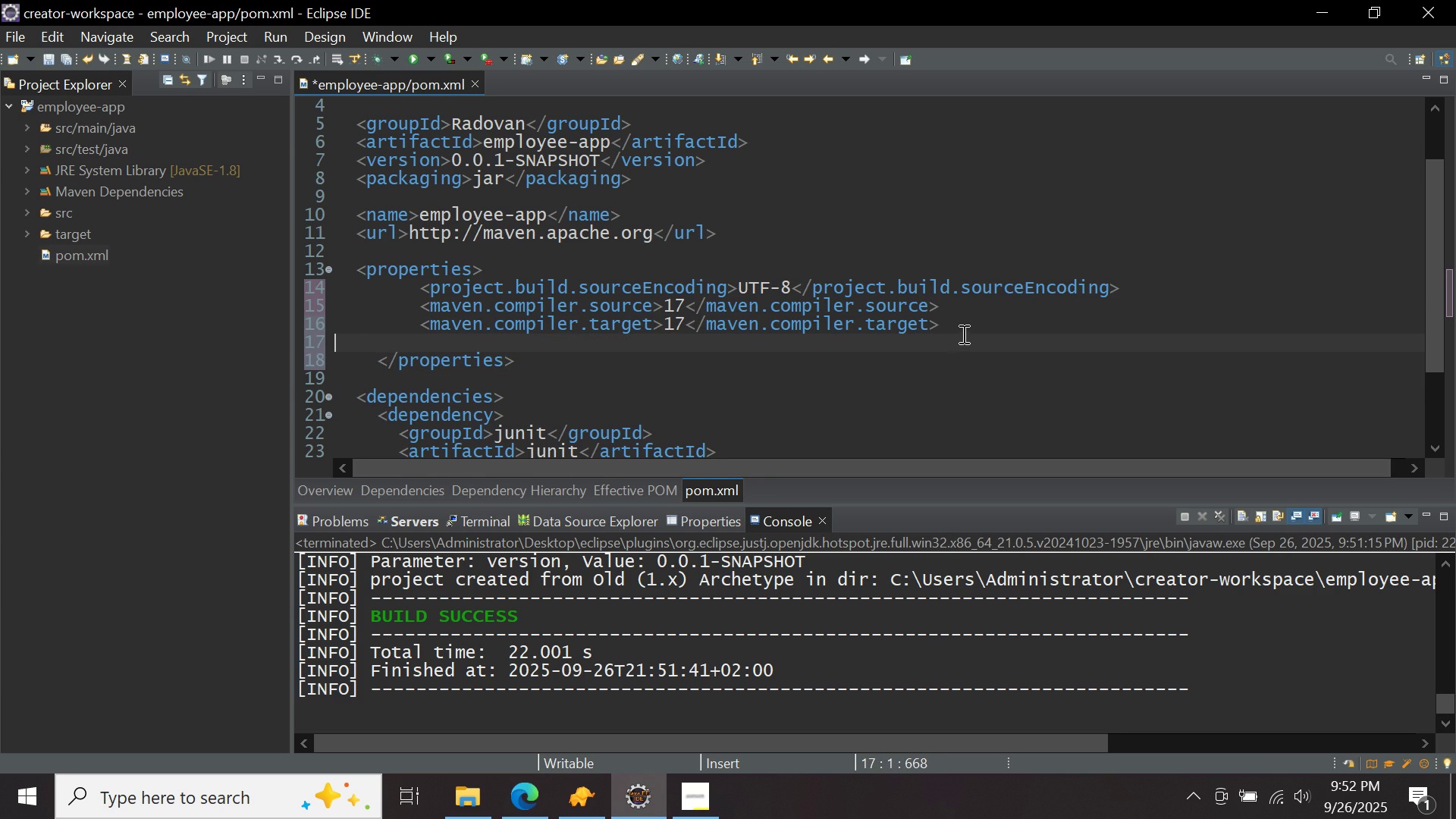 
key(Backspace)
 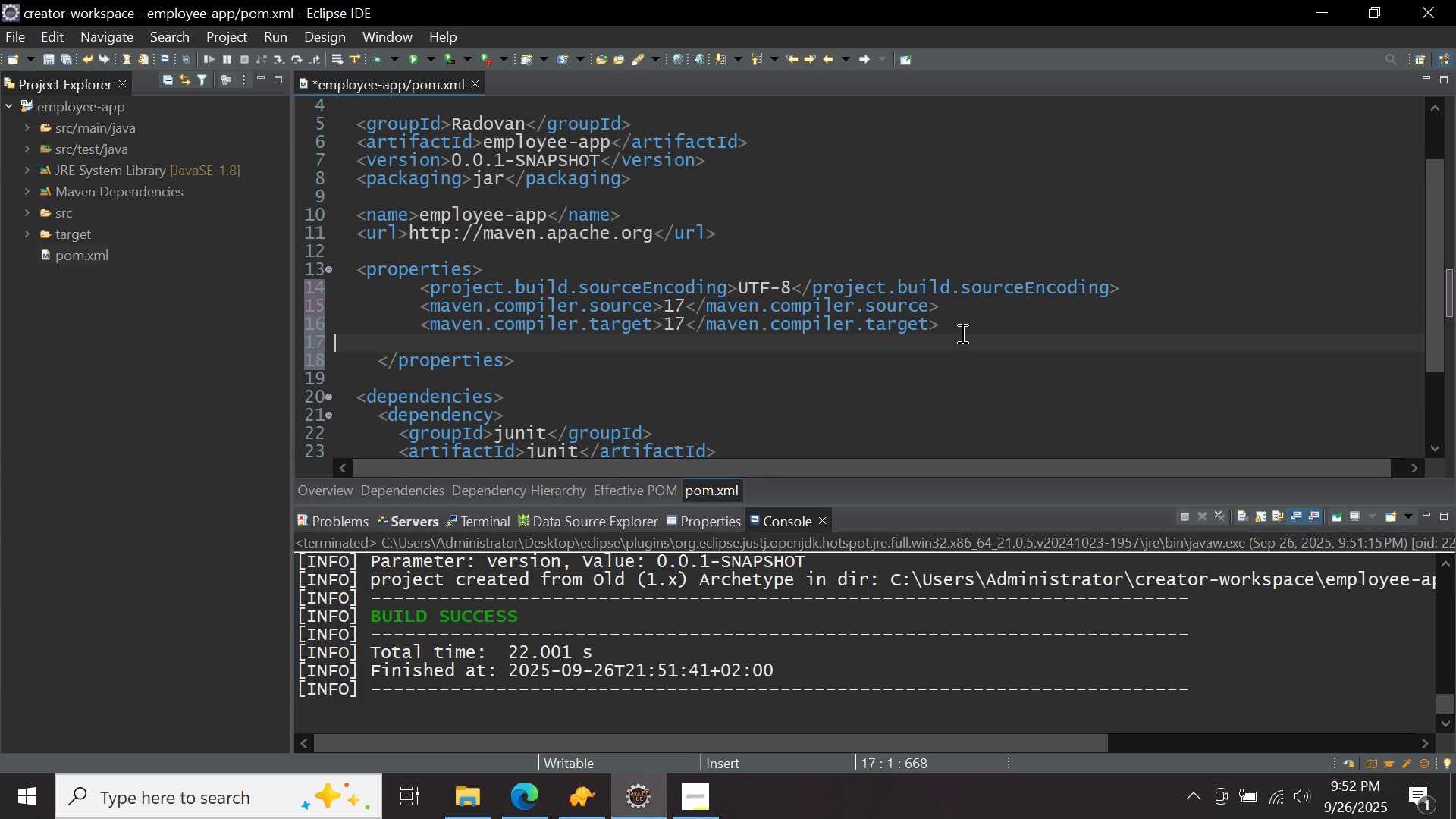 
key(Backspace)
 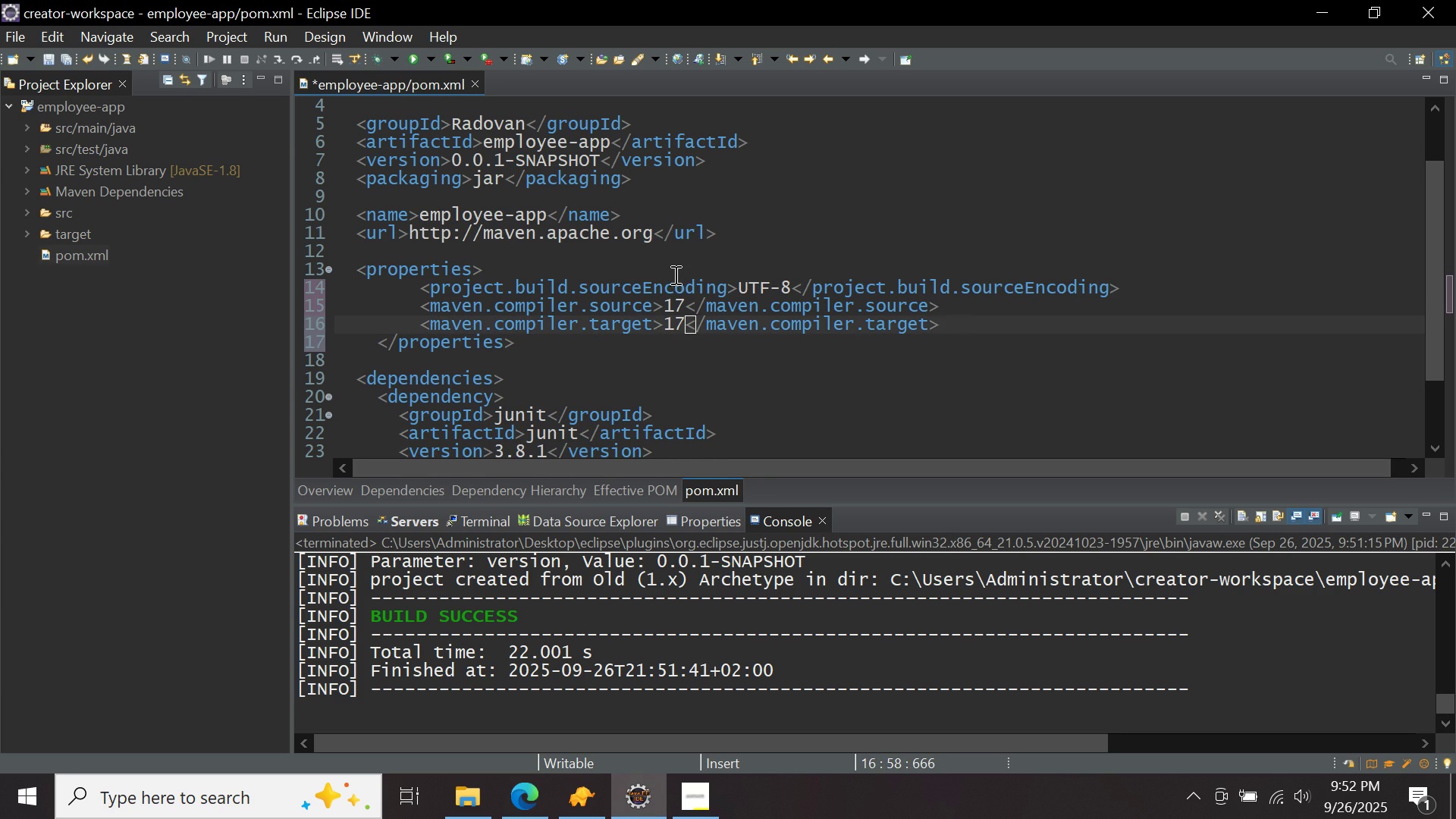 
scroll: coordinate [673, 274], scroll_direction: up, amount: 2.0